 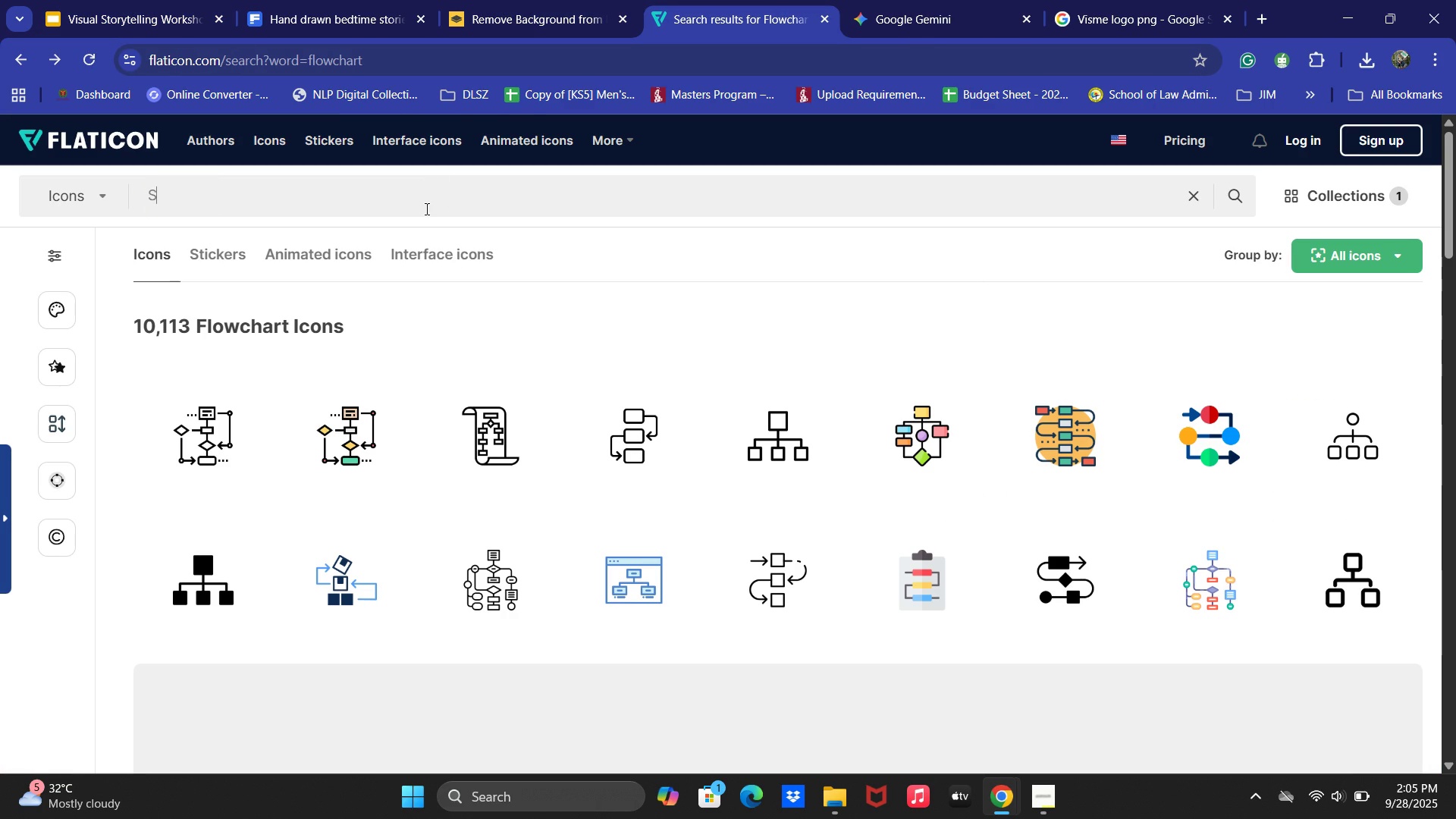 
type(Social bonds)
 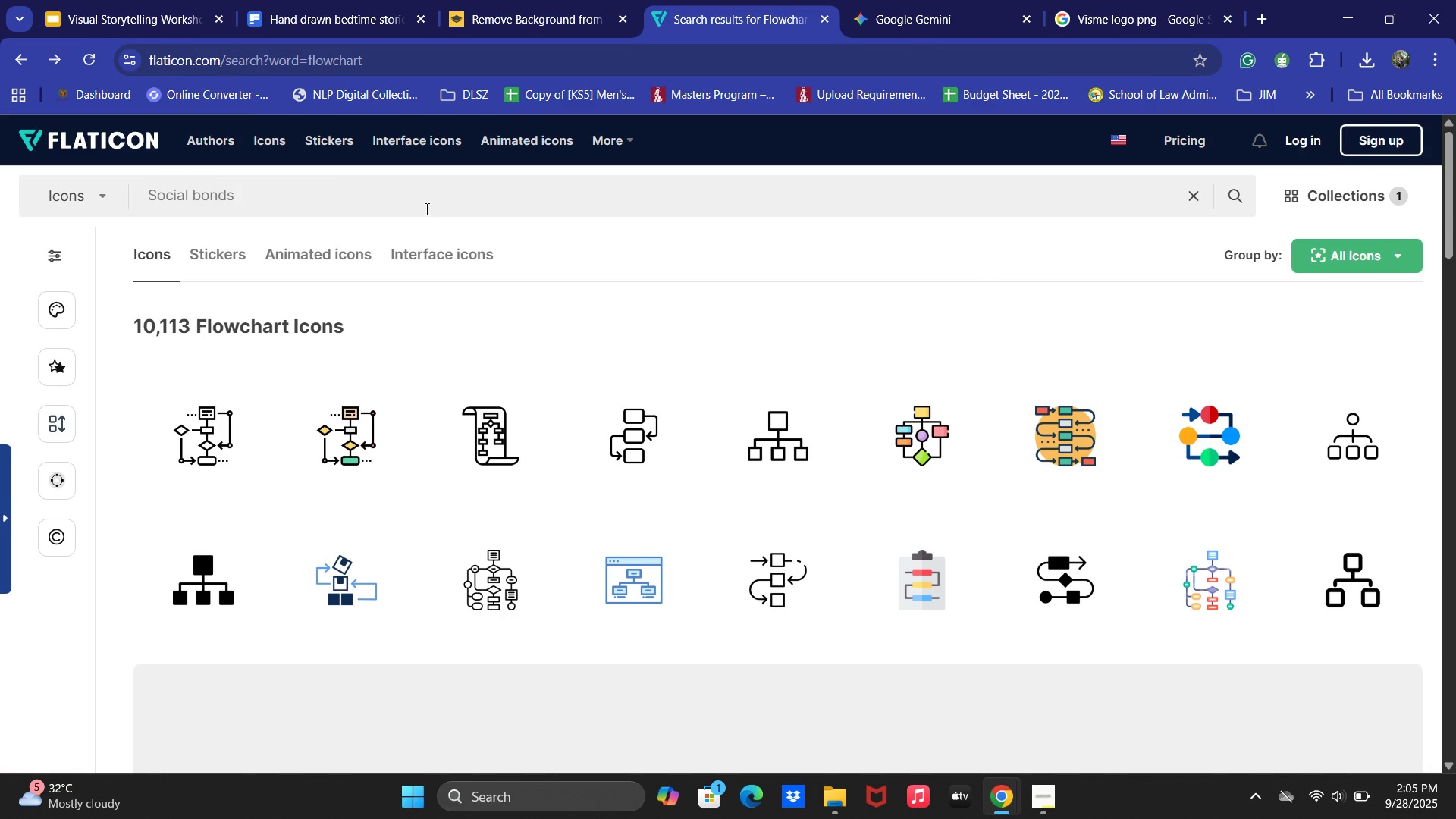 
key(Enter)
 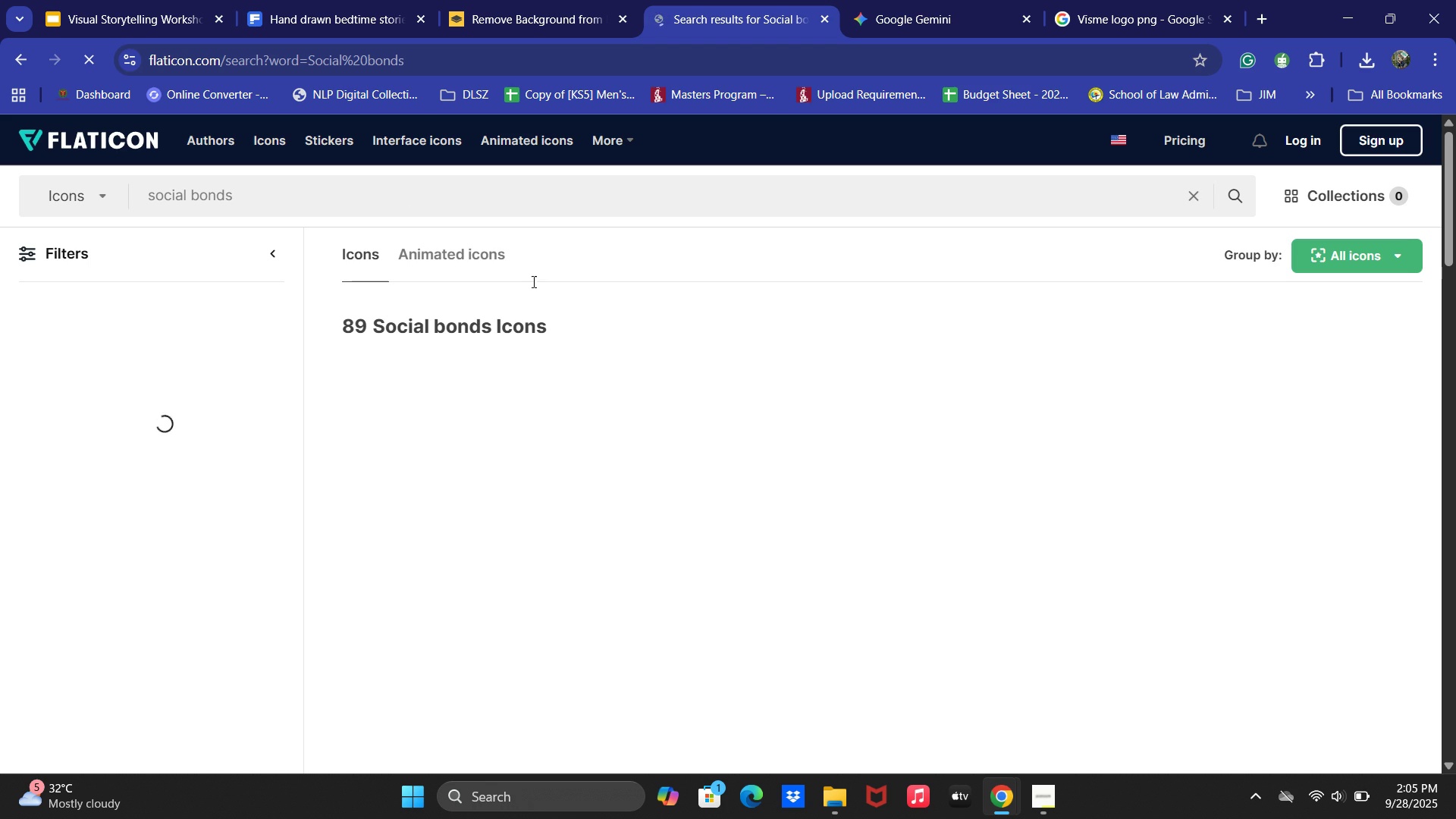 
mouse_move([780, 408])
 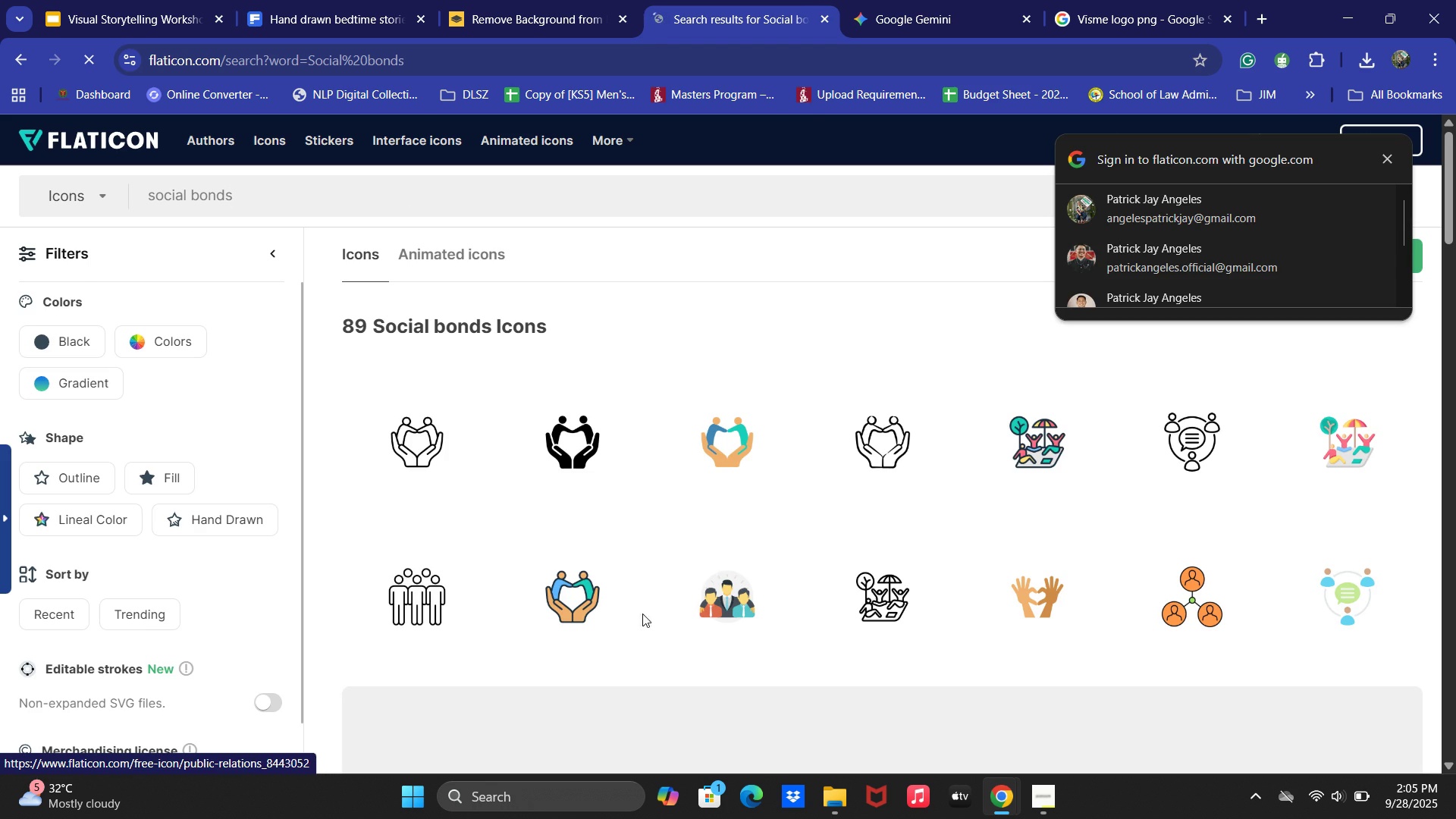 
left_click([565, 594])
 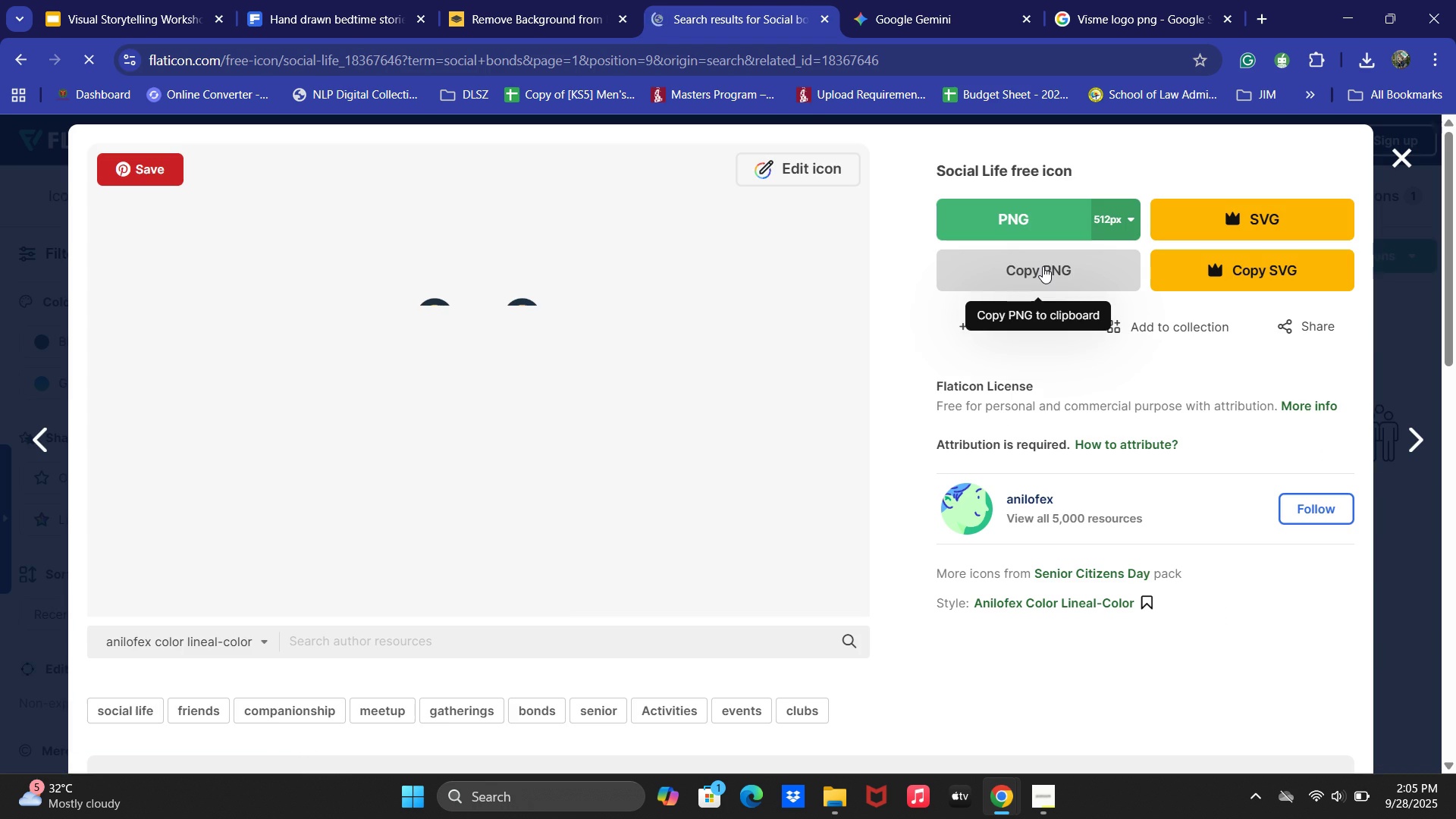 
left_click([1043, 266])
 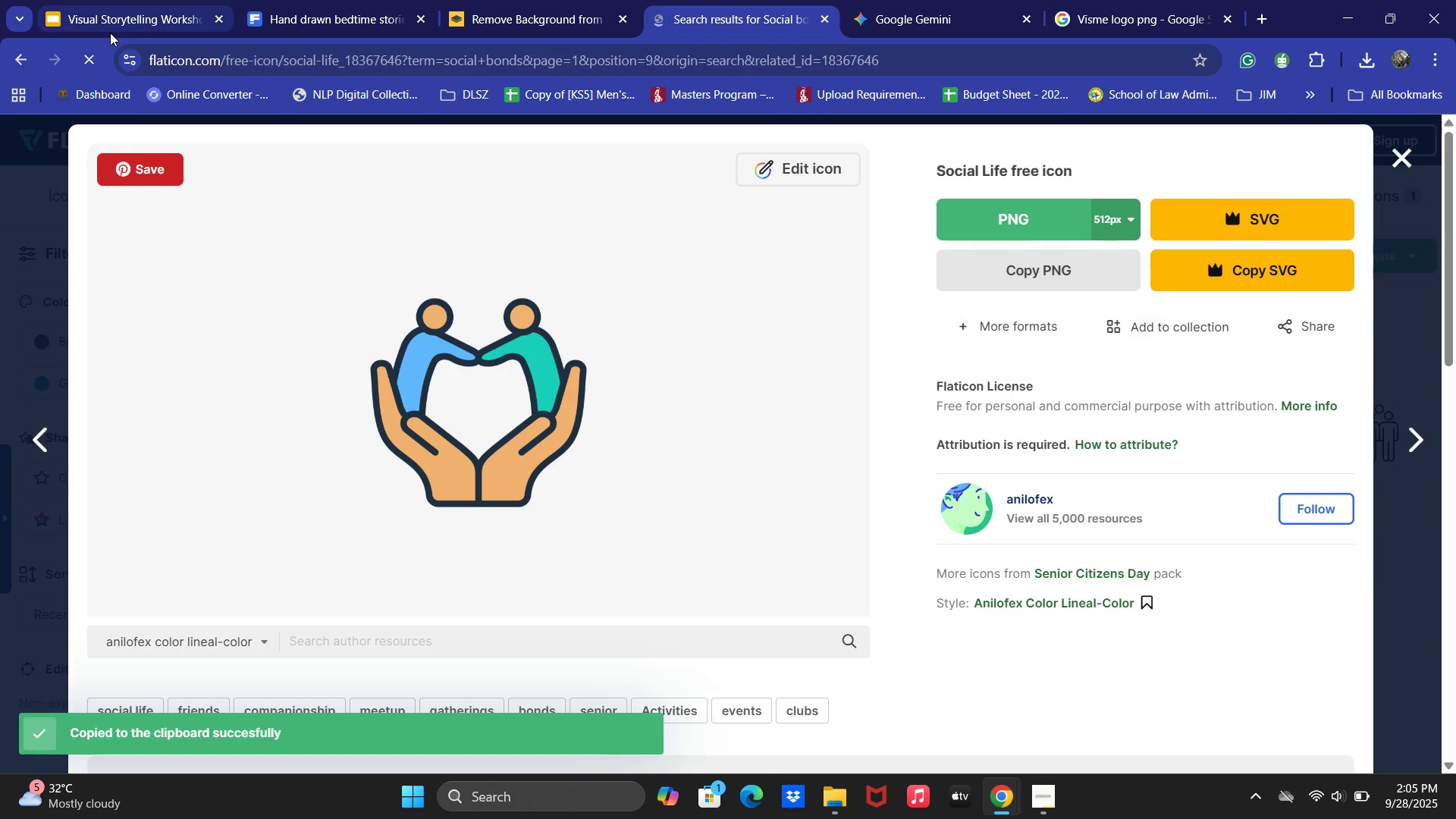 
left_click([111, 23])